 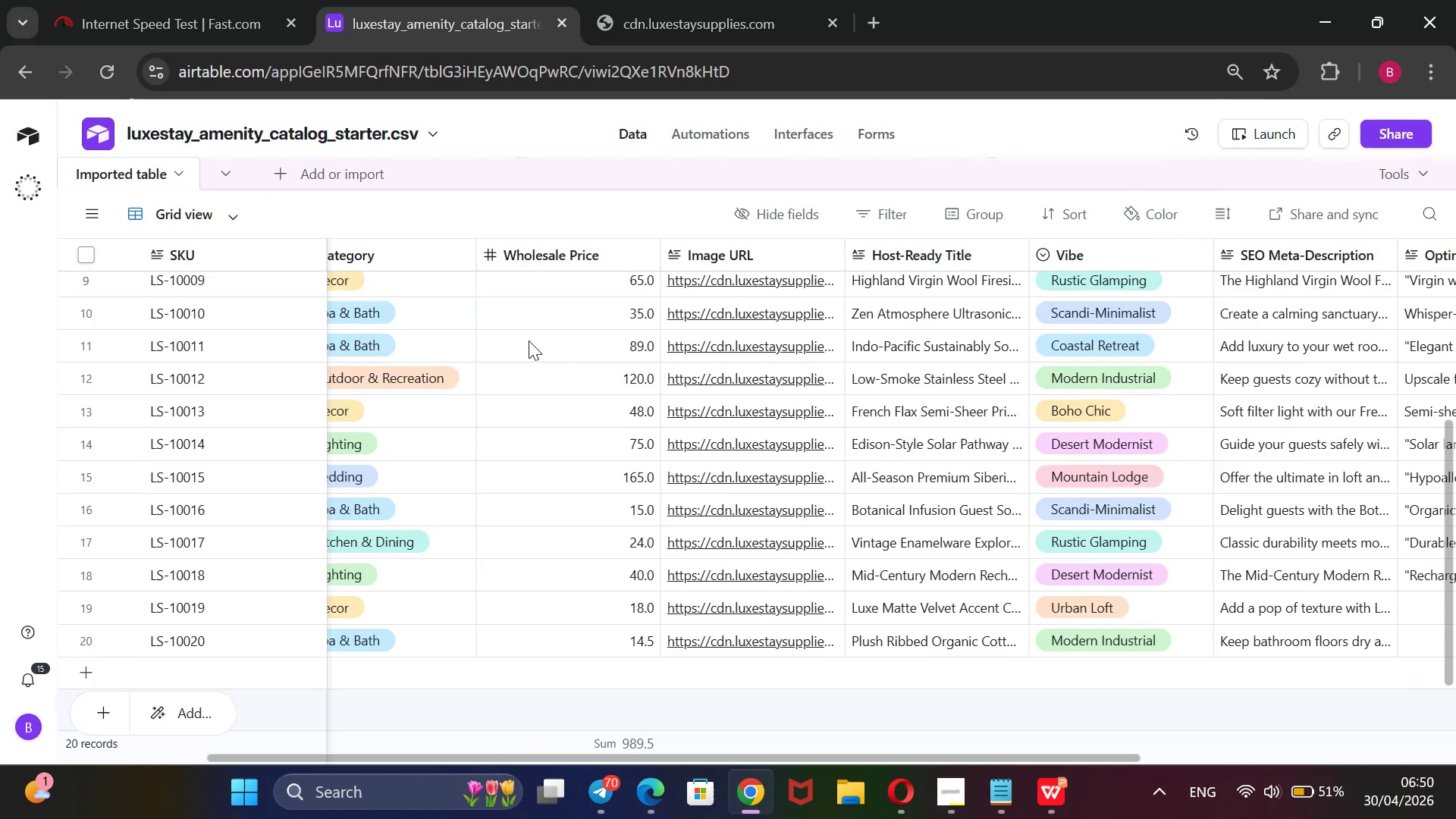 
scroll: coordinate [529, 340], scroll_direction: up, amount: 3.0
 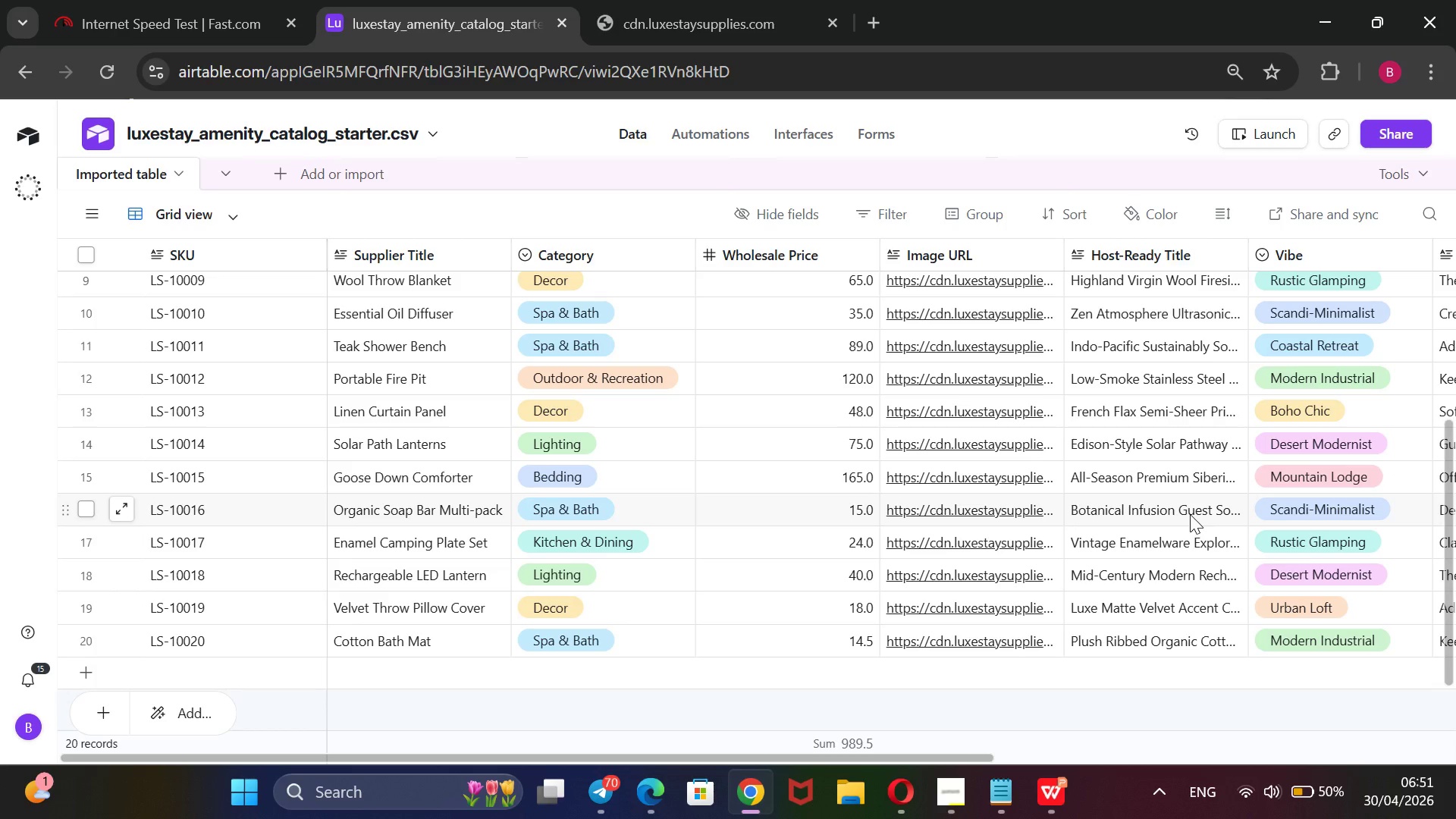 
wait(33.09)
 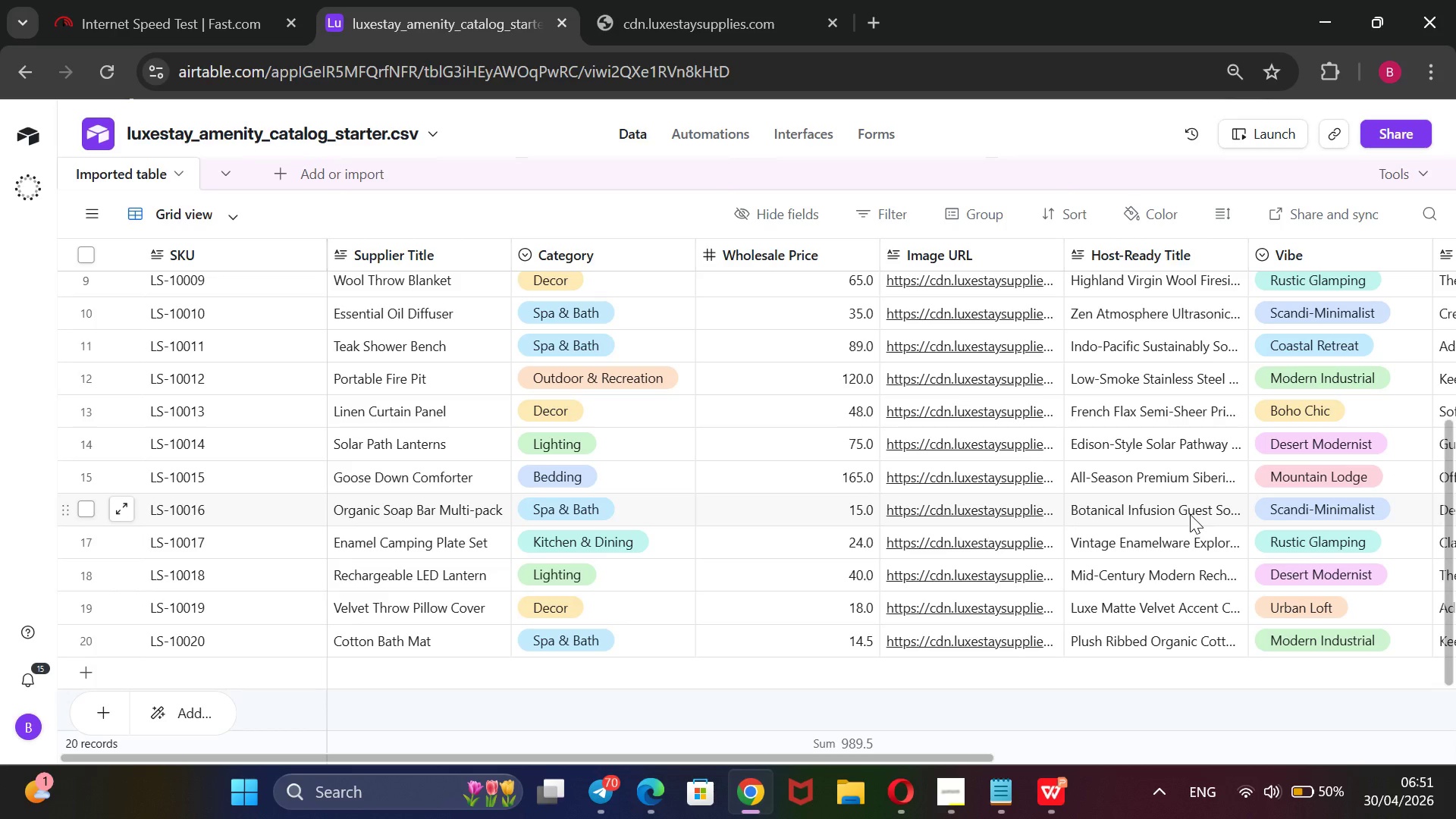 
scroll: coordinate [1190, 516], scroll_direction: down, amount: 2.0
 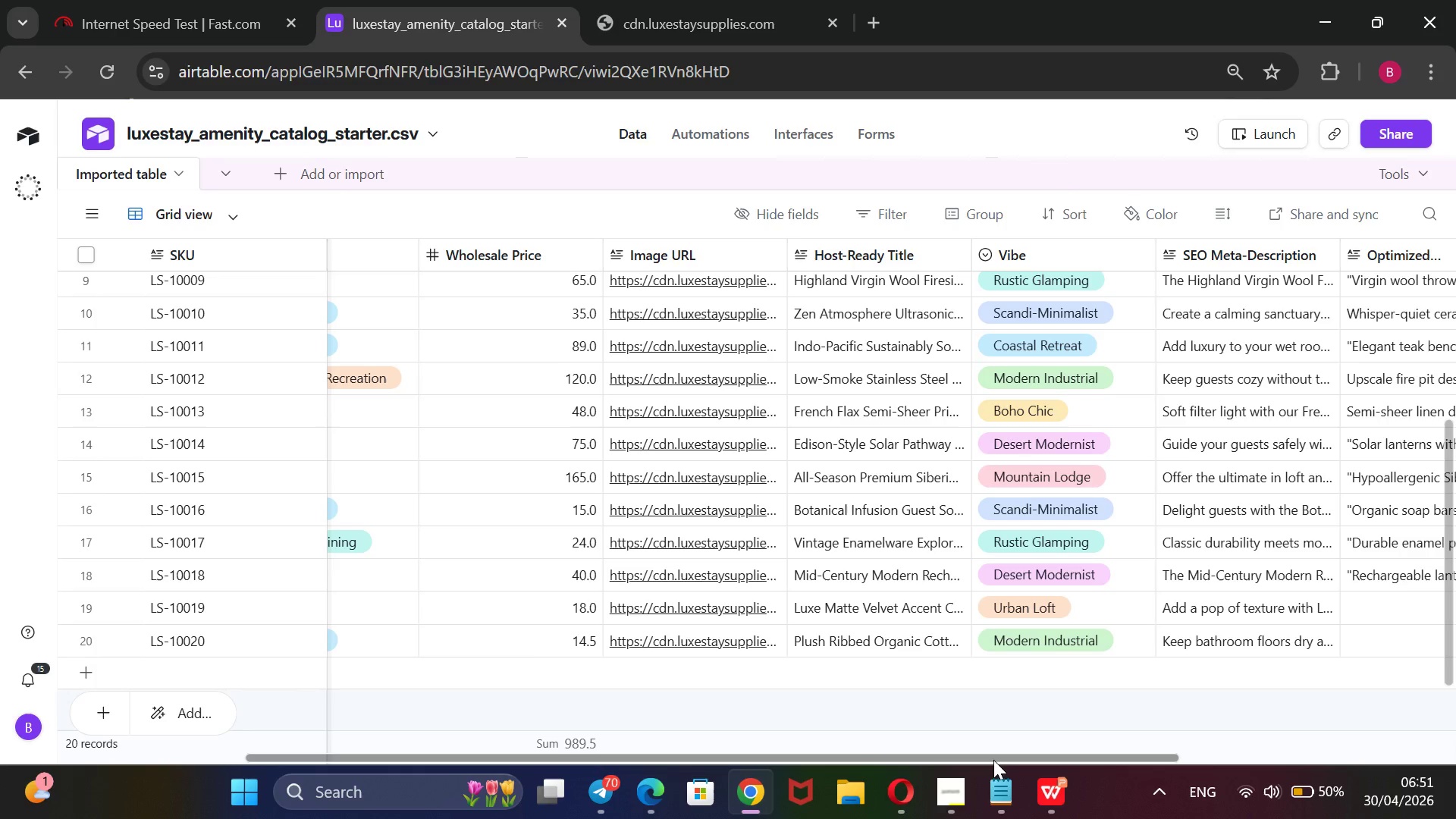 
left_click([955, 785])